 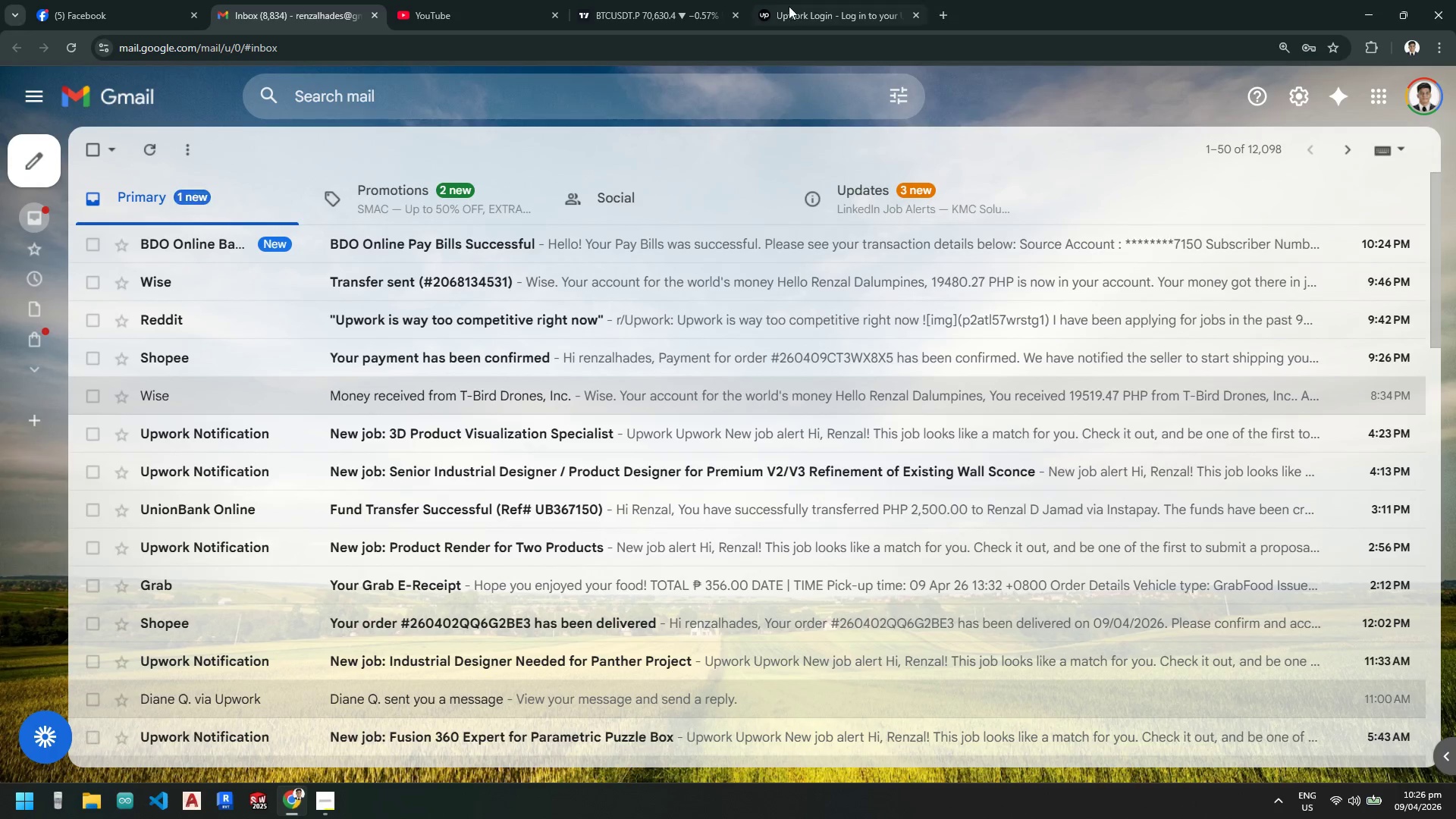 
left_click([557, 14])
 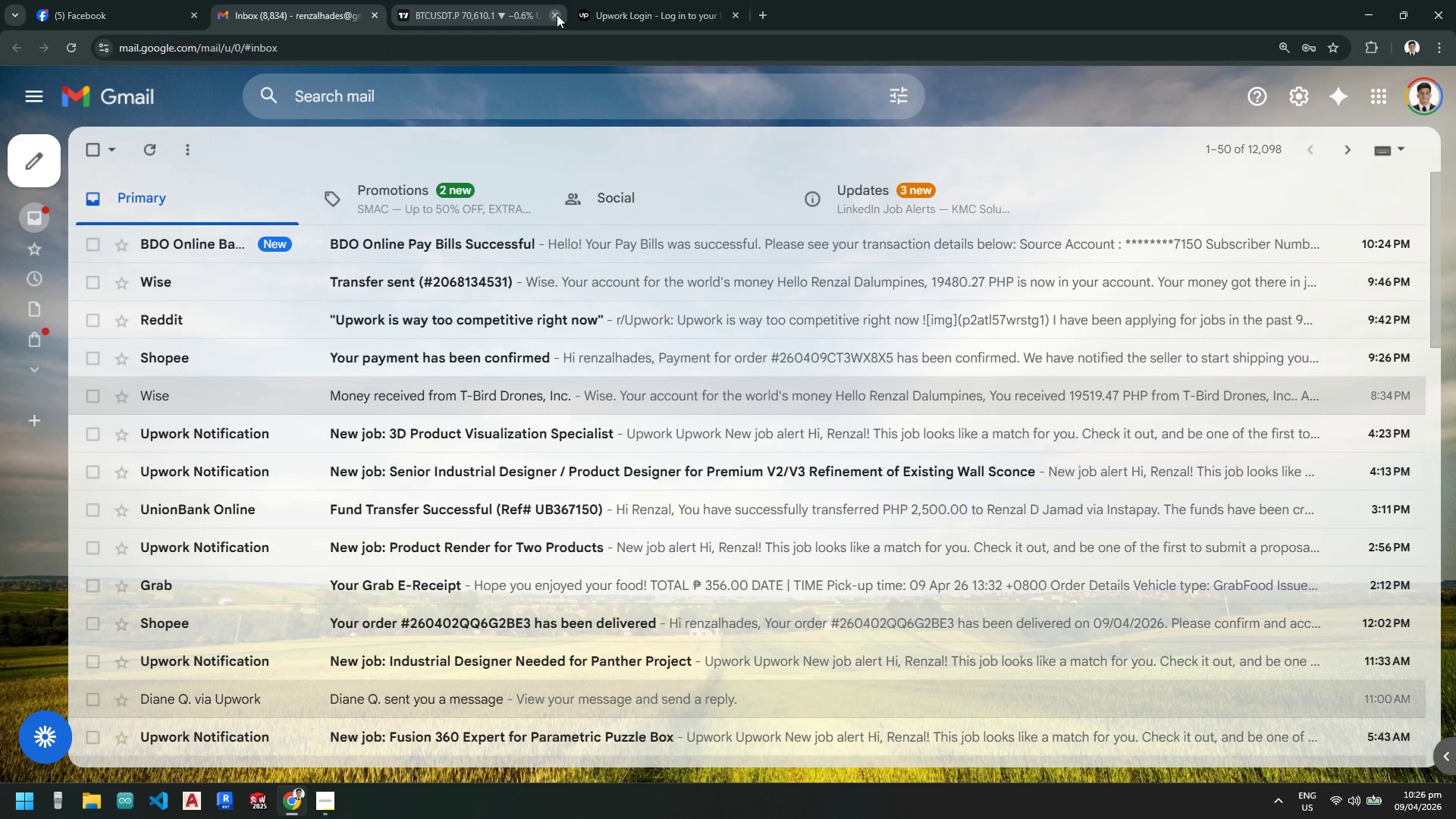 
left_click([557, 14])
 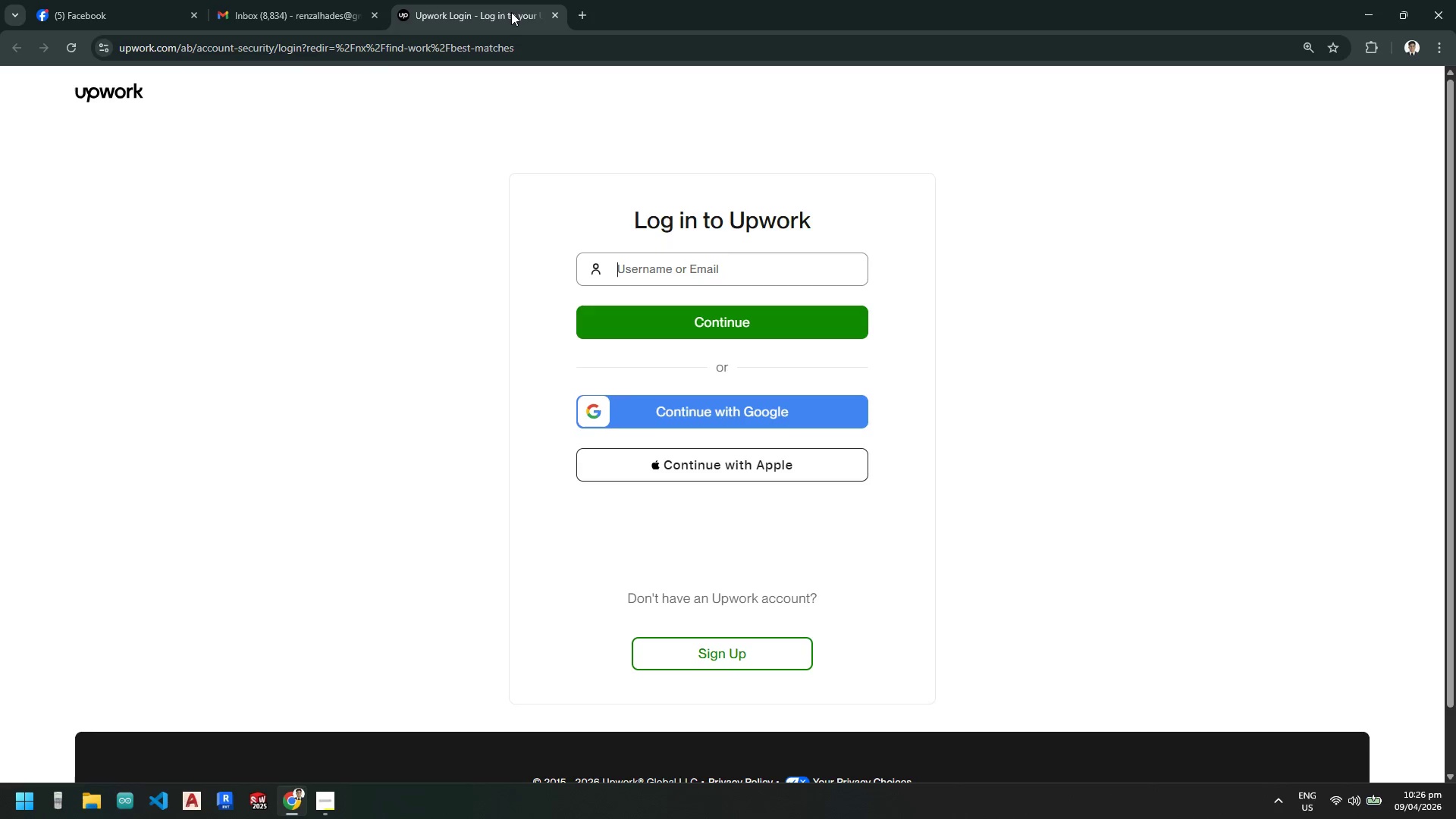 
double_click([500, 34])
 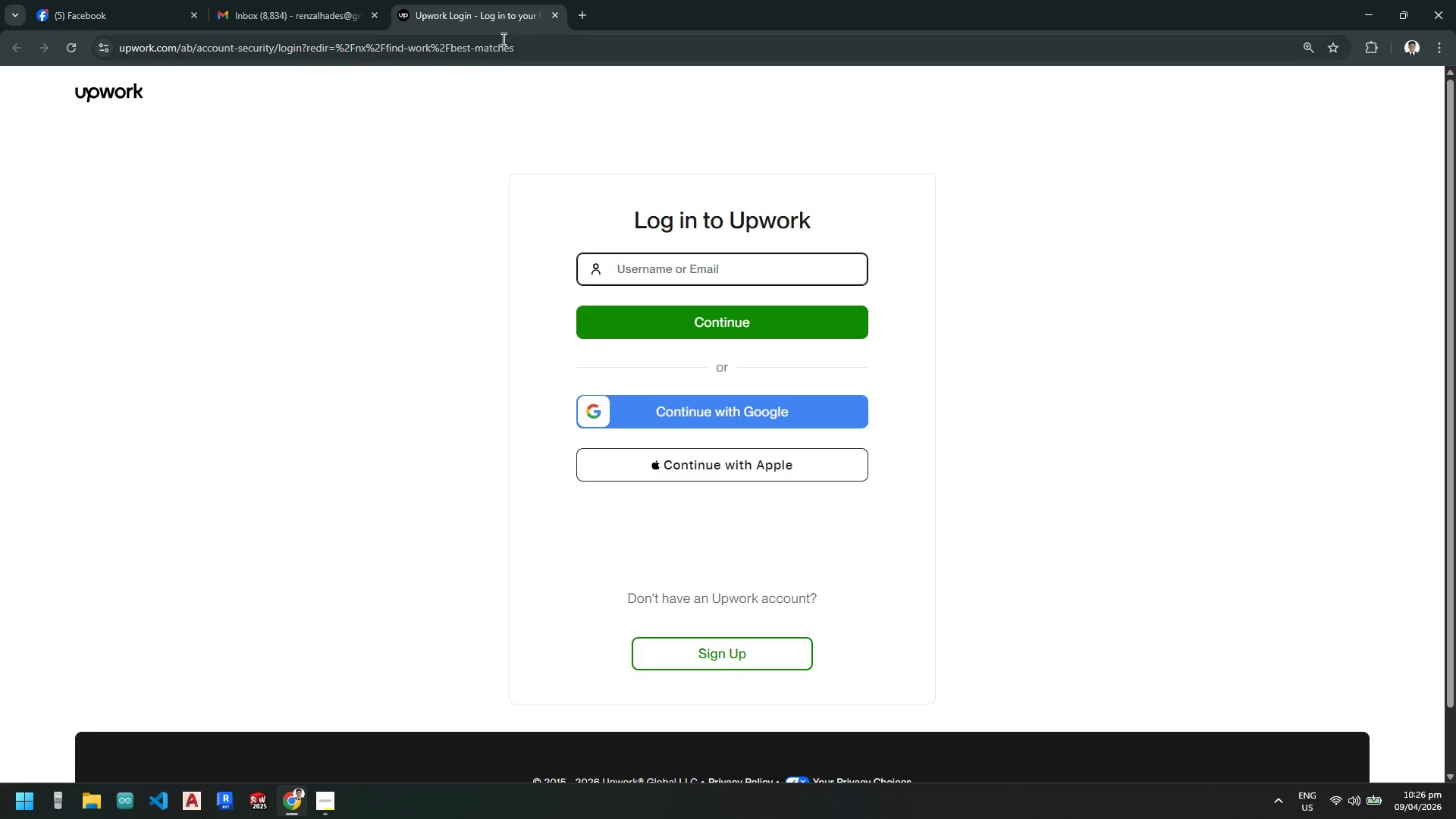 
triple_click([505, 45])
 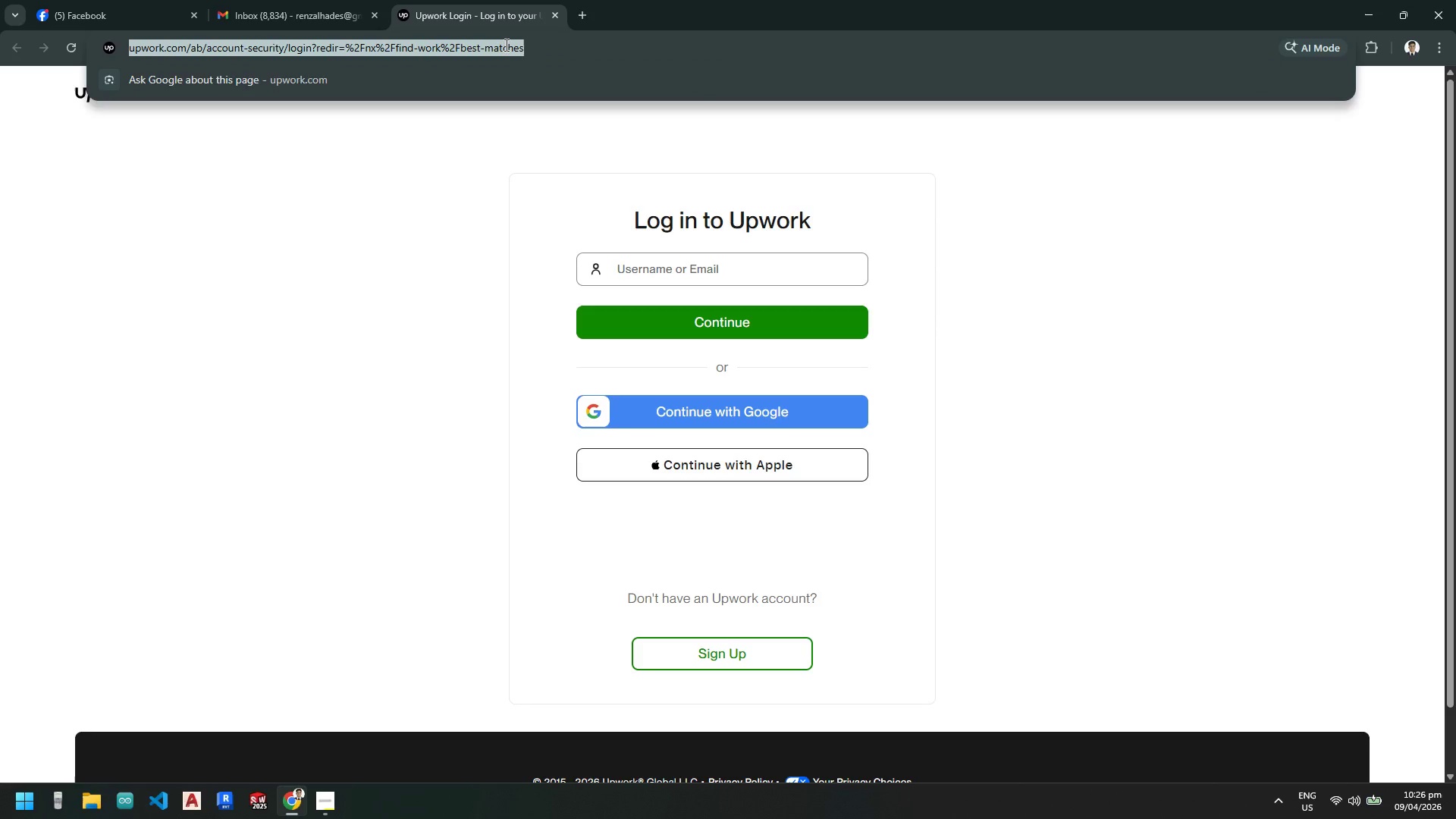 
type([redacted])
key(Backspace)
type([redacted])
 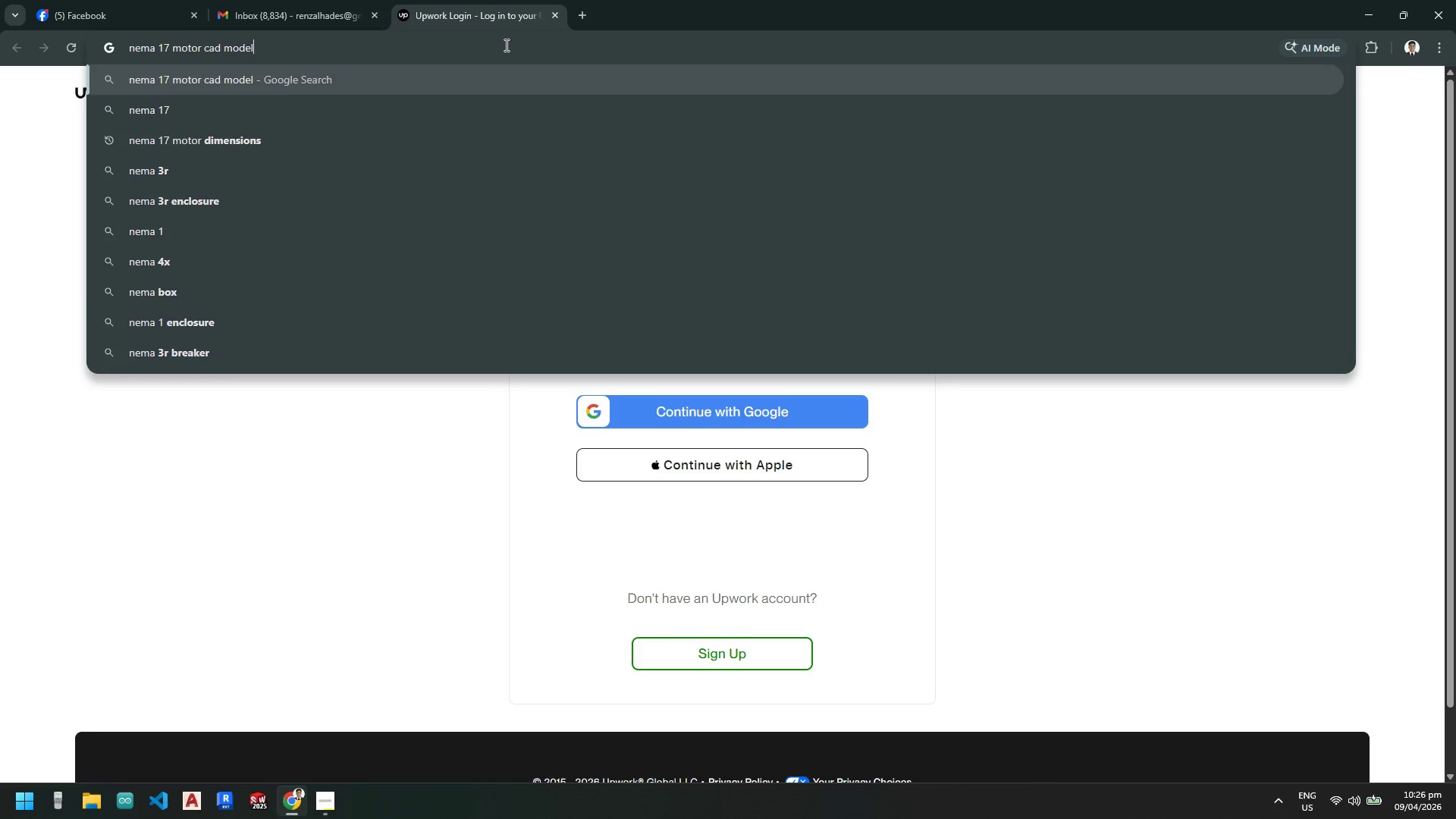 
key(Enter)
 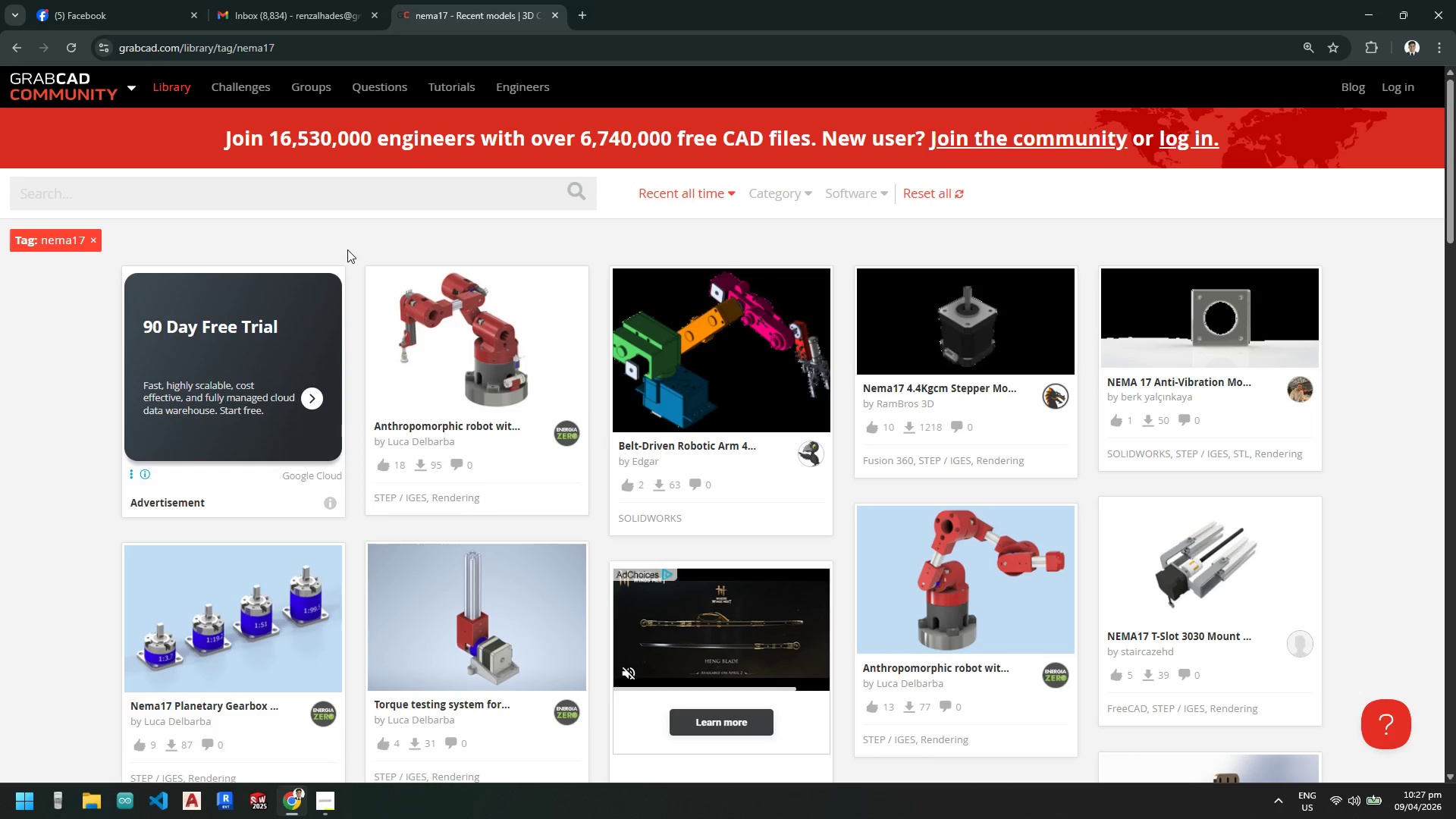 
wait(69.83)
 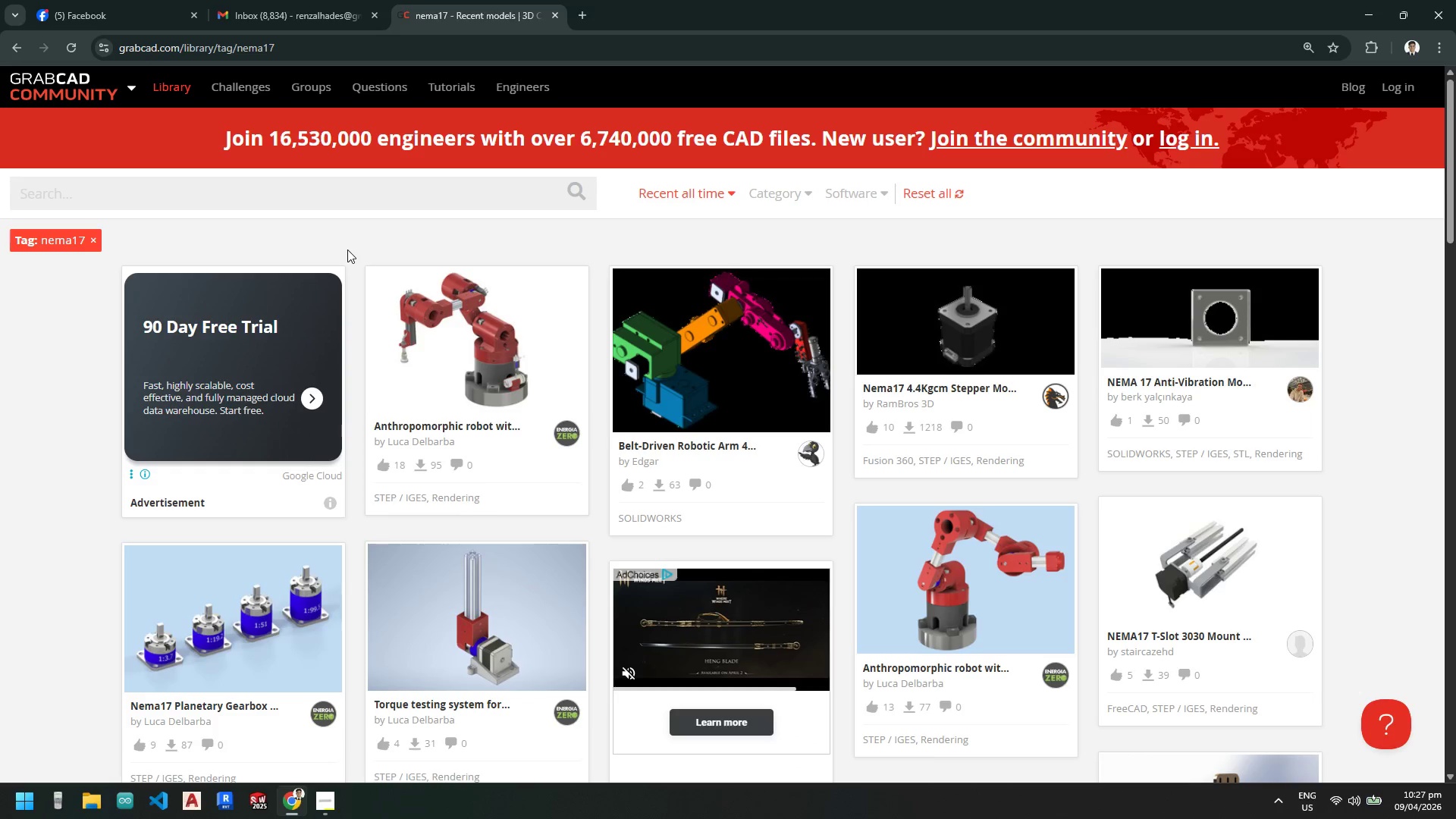 
scroll: coordinate [1112, 382], scroll_direction: down, amount: 4.0
 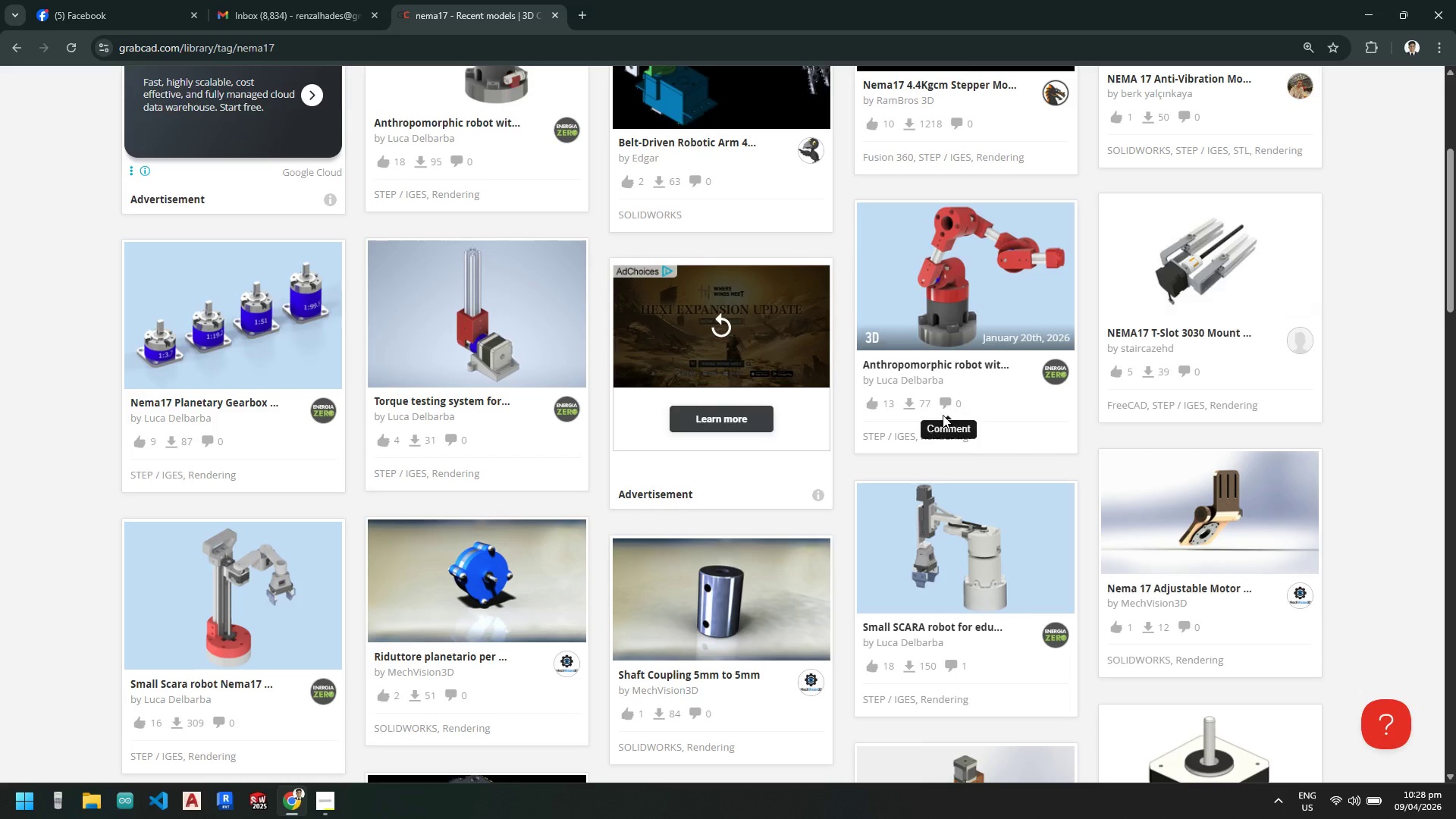 
scroll: coordinate [945, 403], scroll_direction: up, amount: 5.0
 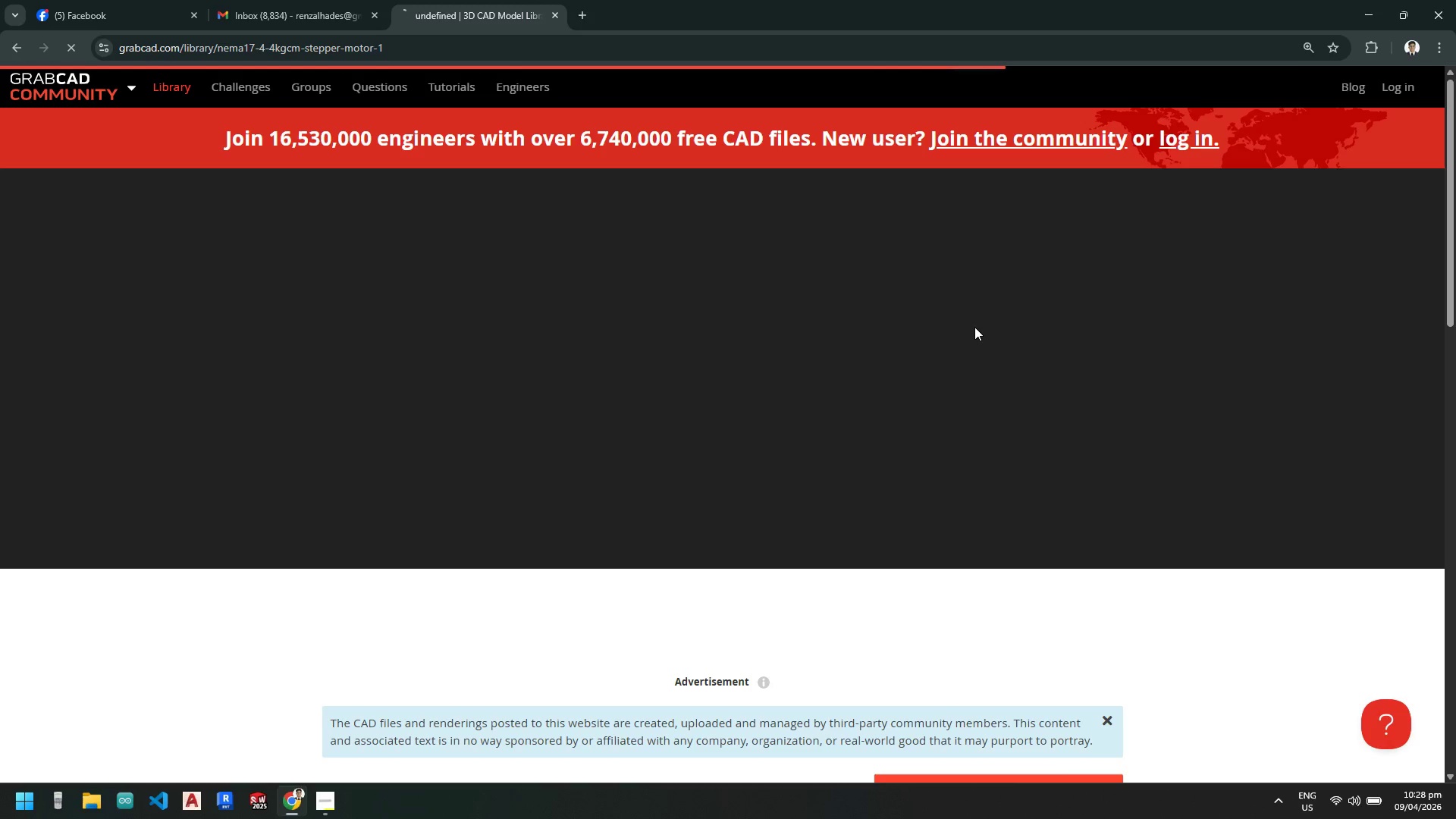 
wait(17.97)
 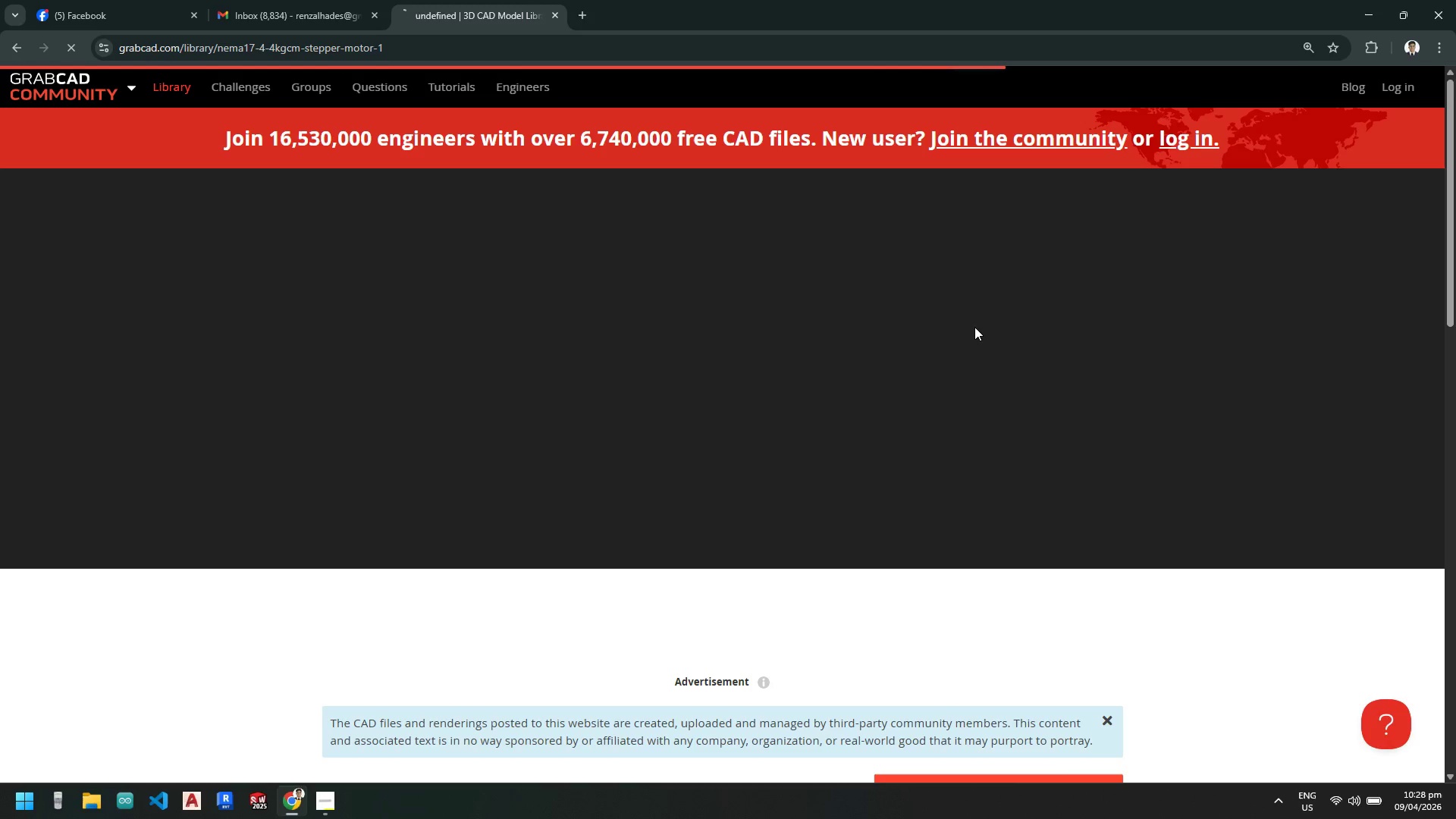 
left_click([329, 801])